 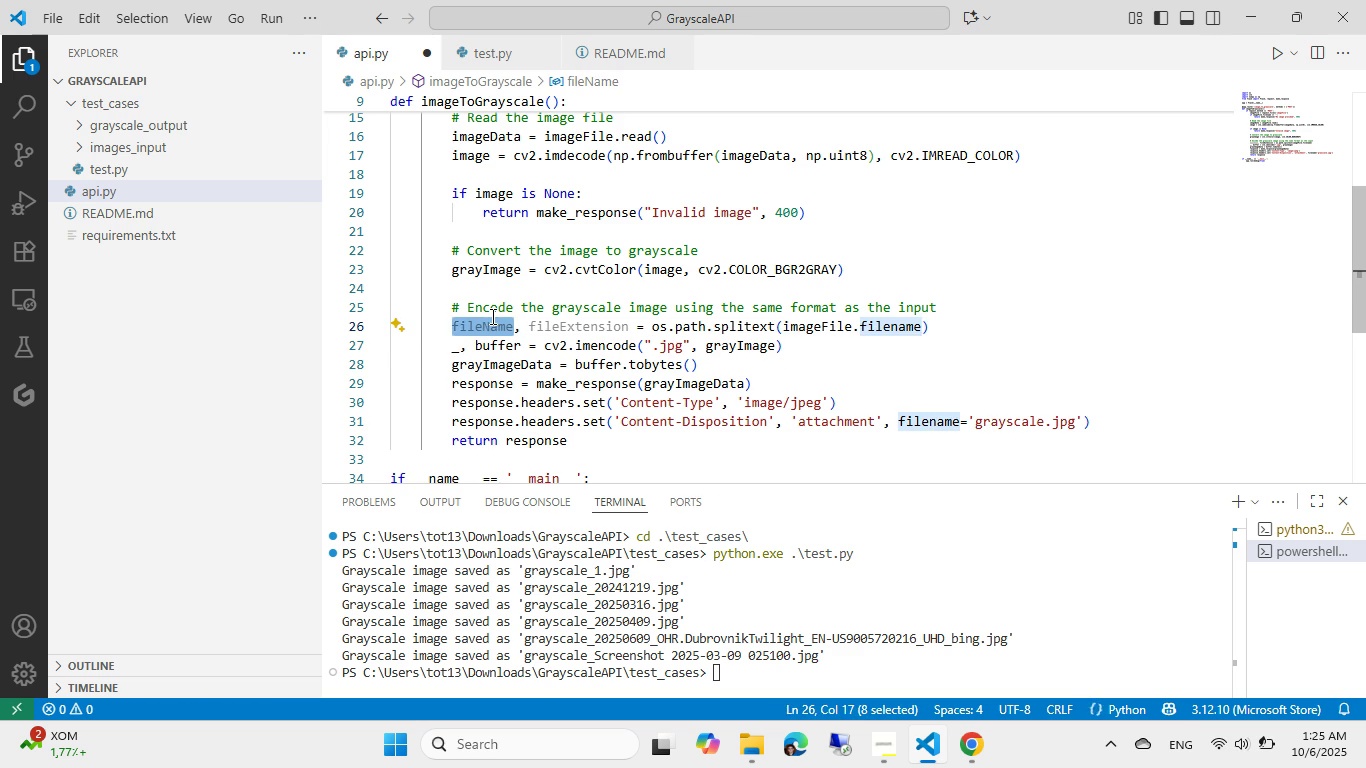 
key(Minus)
 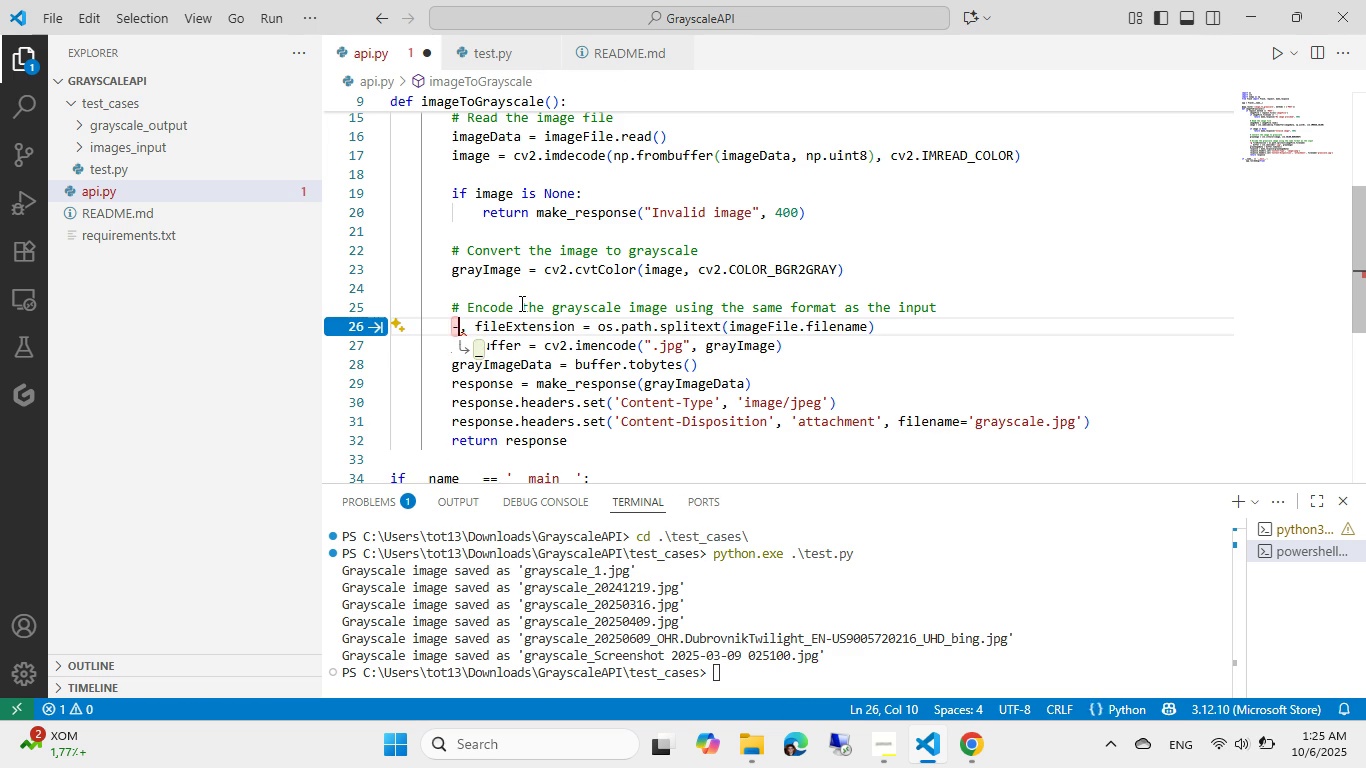 
key(Tab)
 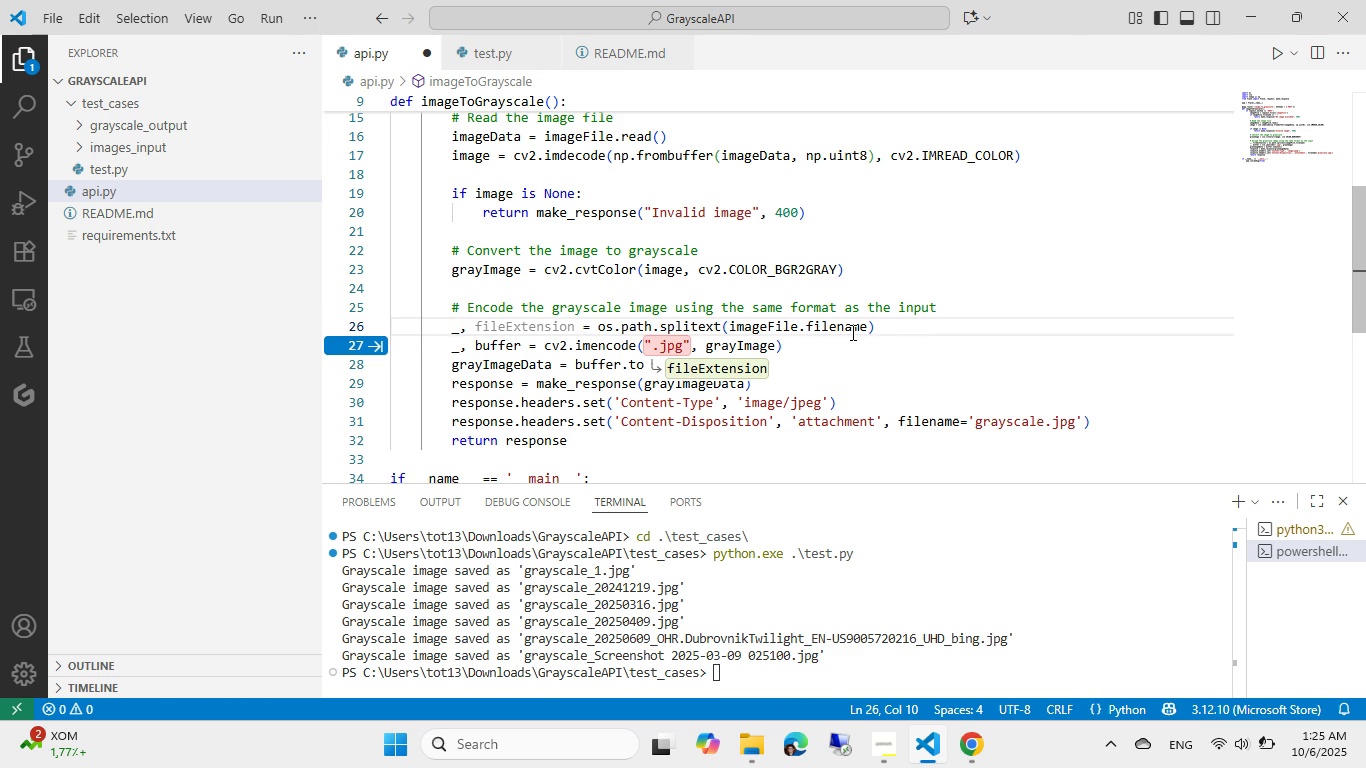 
key(Tab)
 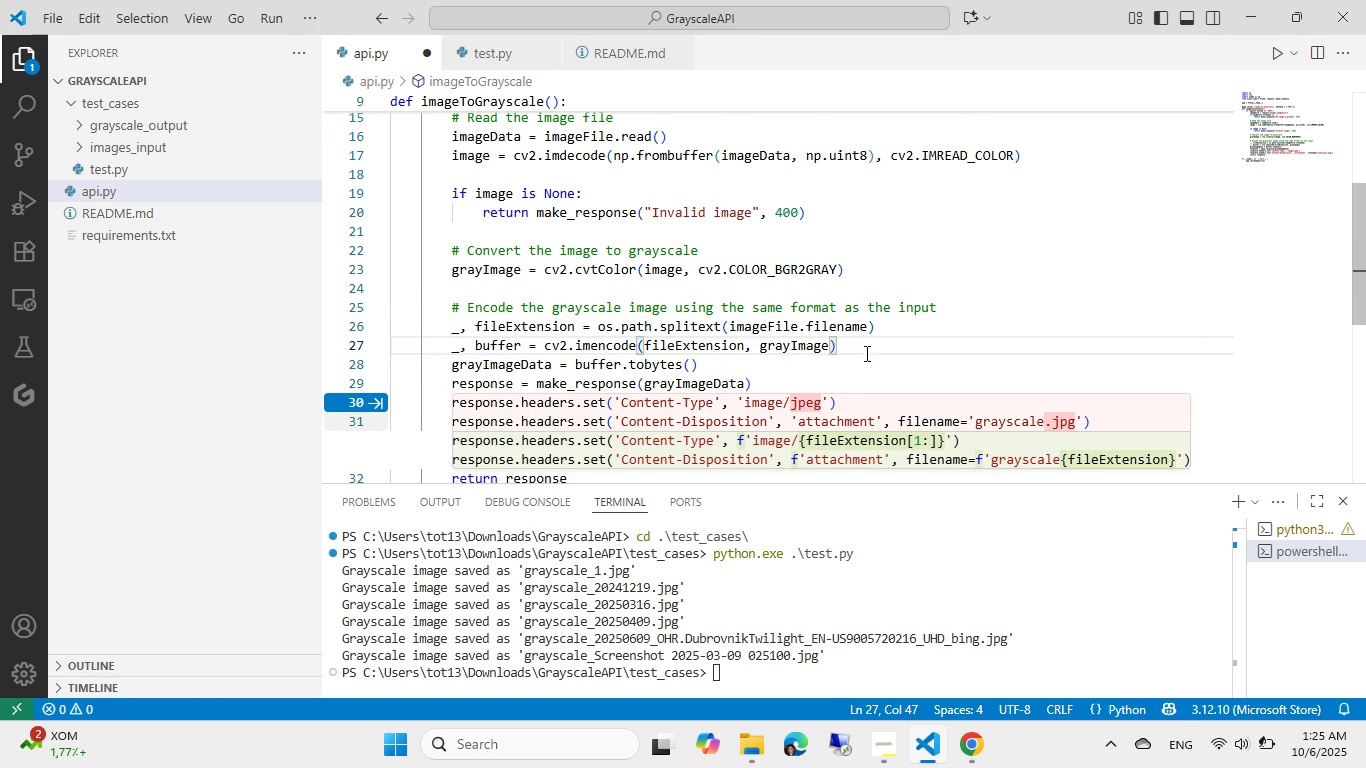 
scroll: coordinate [851, 349], scroll_direction: down, amount: 1.0
 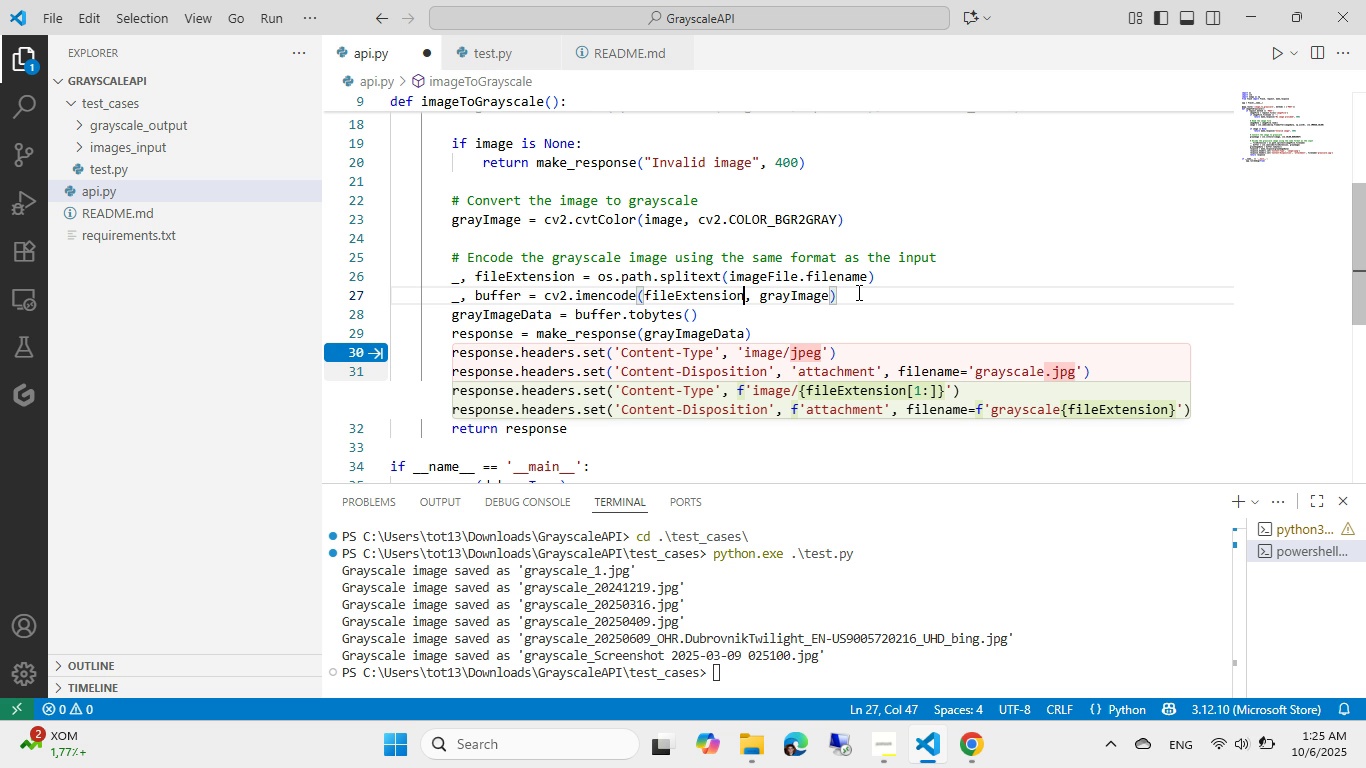 
wait(9.97)
 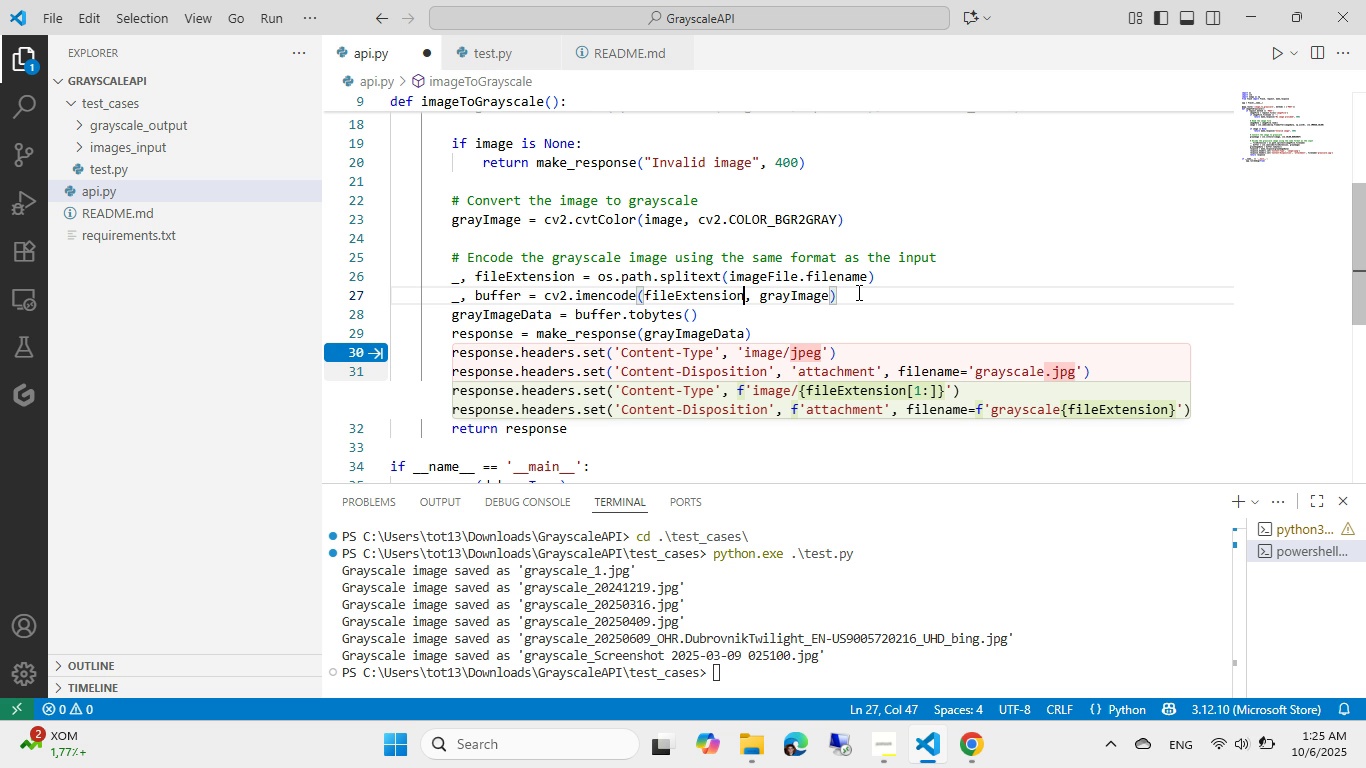 
key(Escape)
 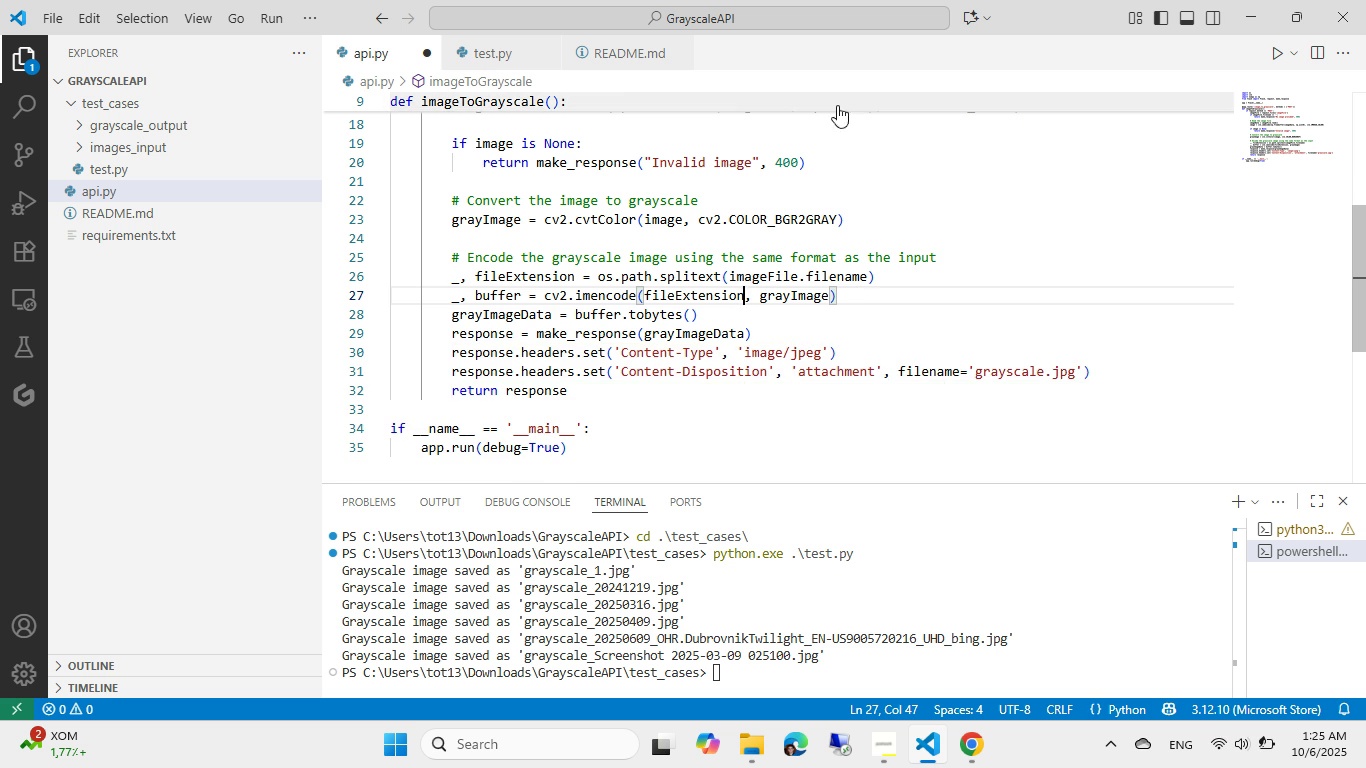 
left_click([977, 754])
 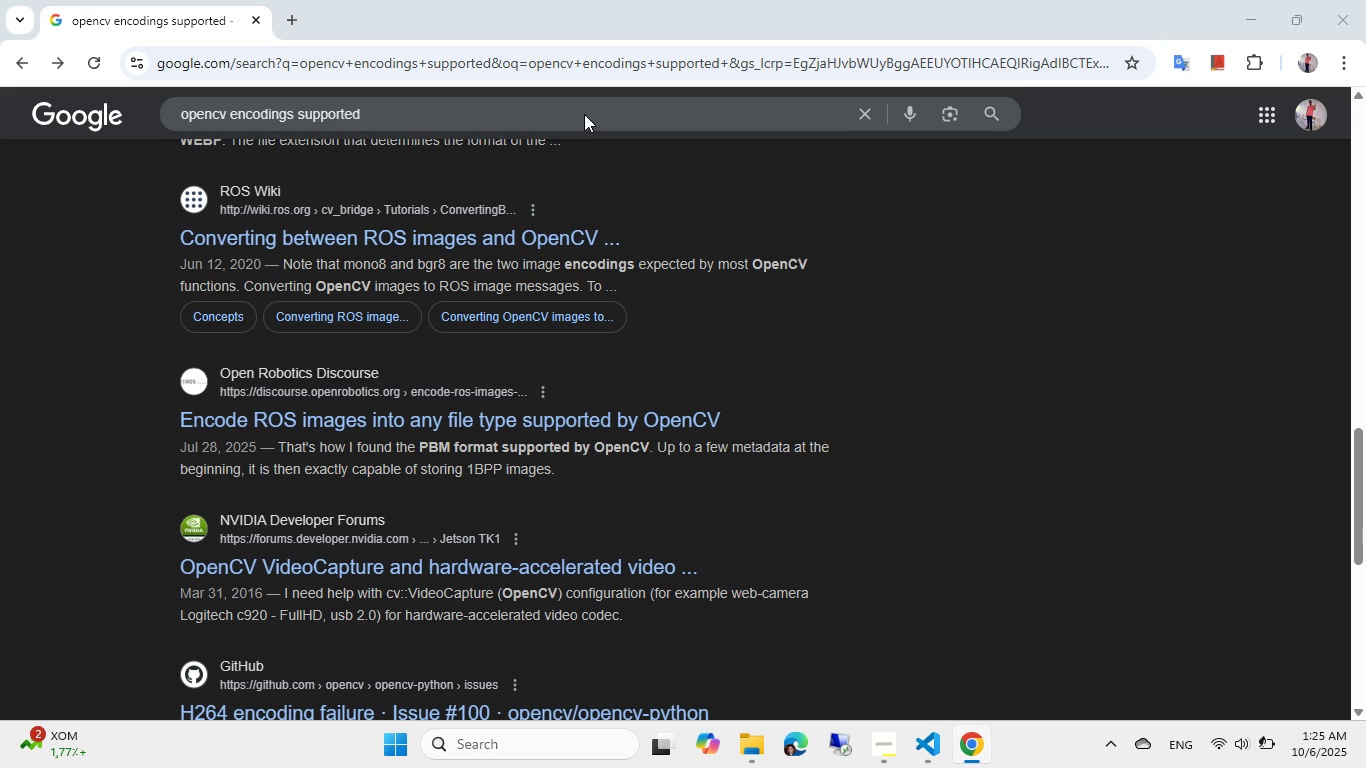 
left_click([584, 114])
 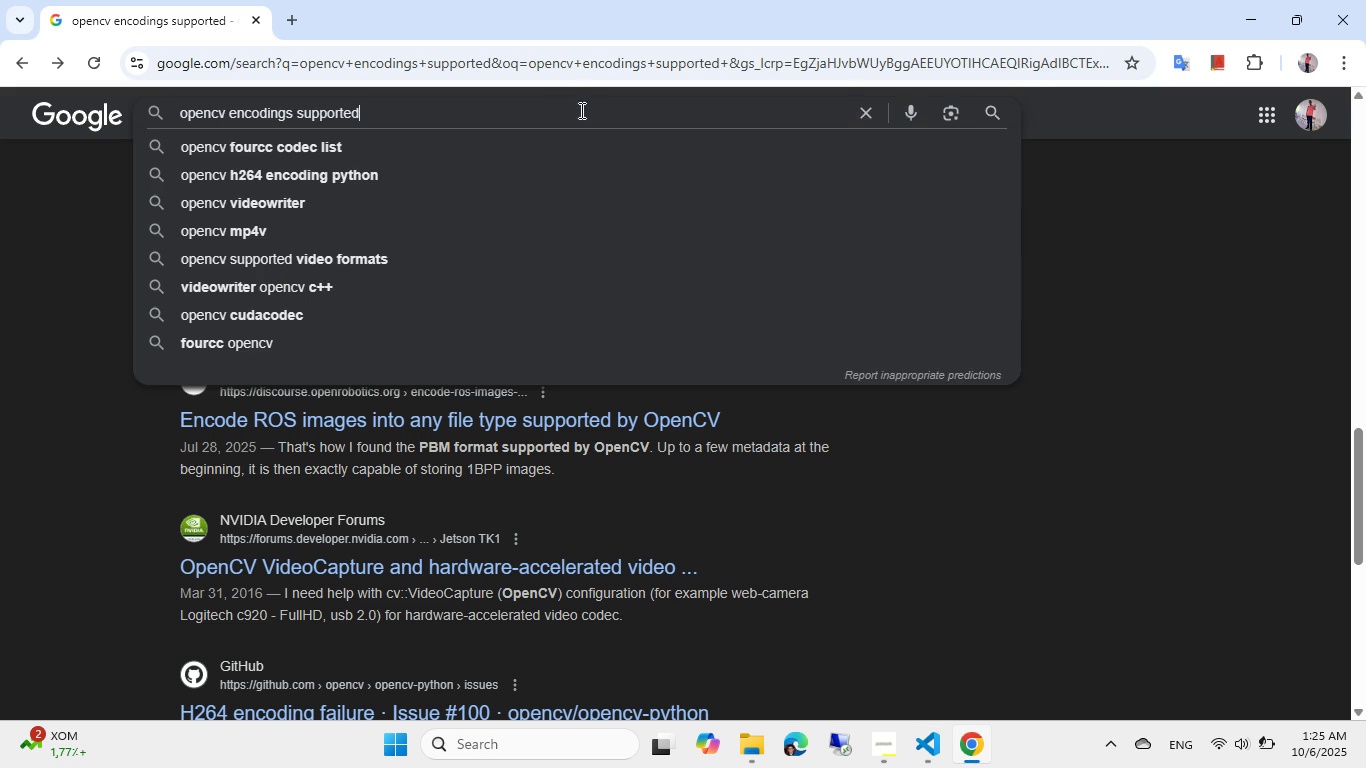 
left_click([559, 69])